 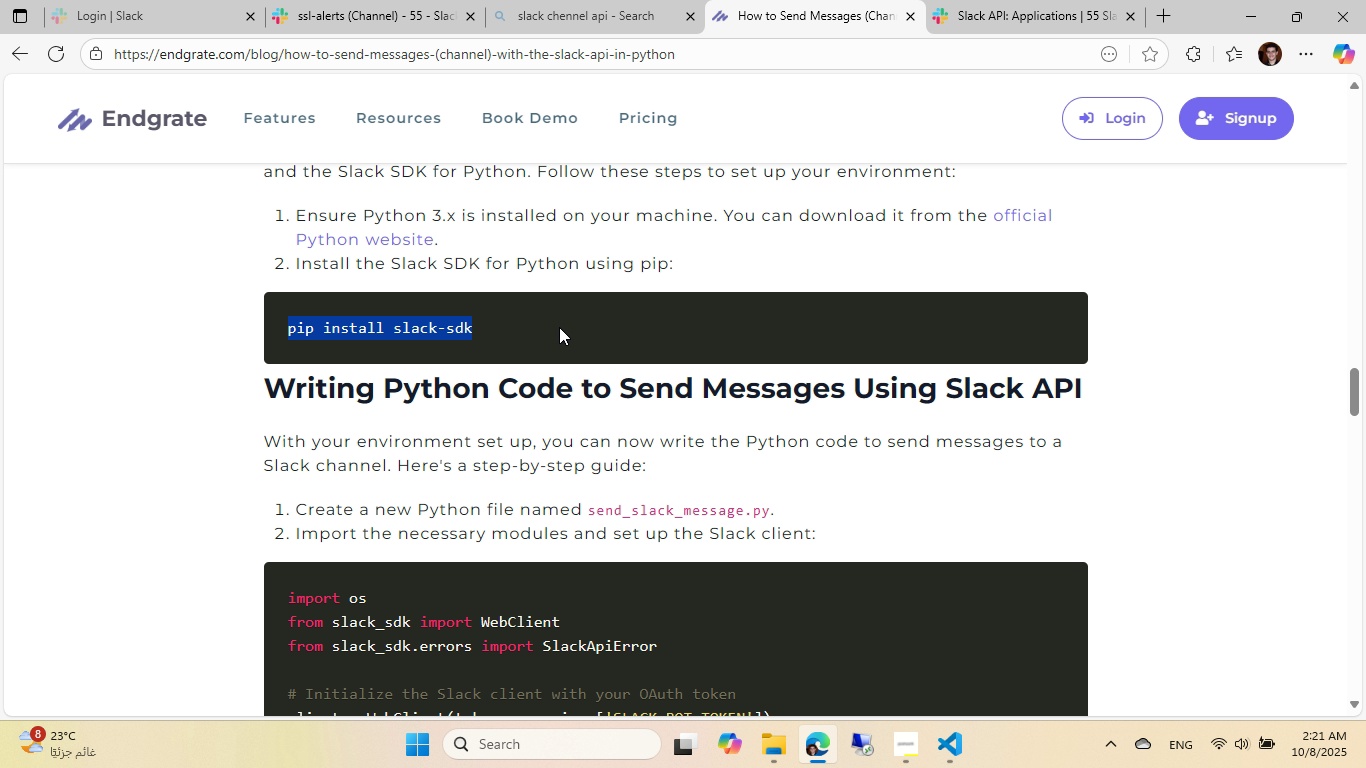 
key(Control+C)
 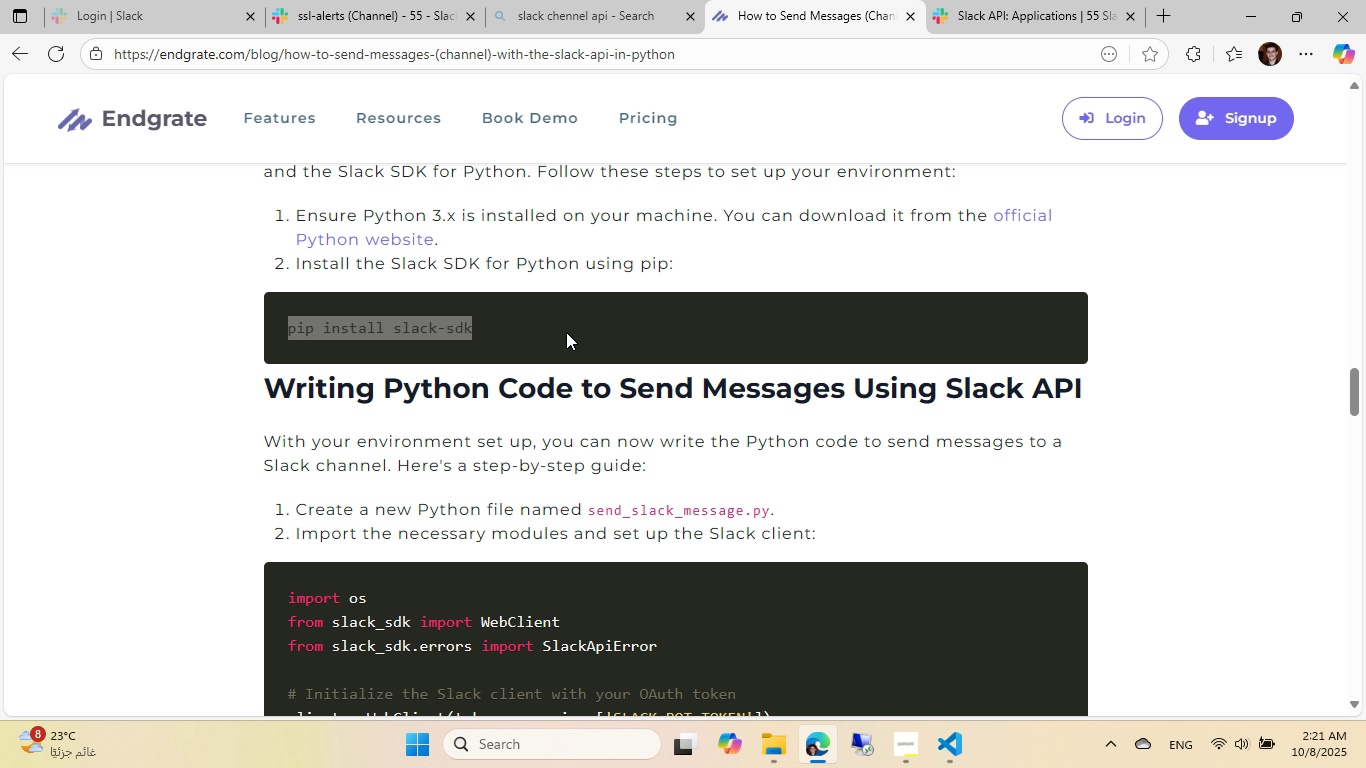 
key(Alt+AltLeft)
 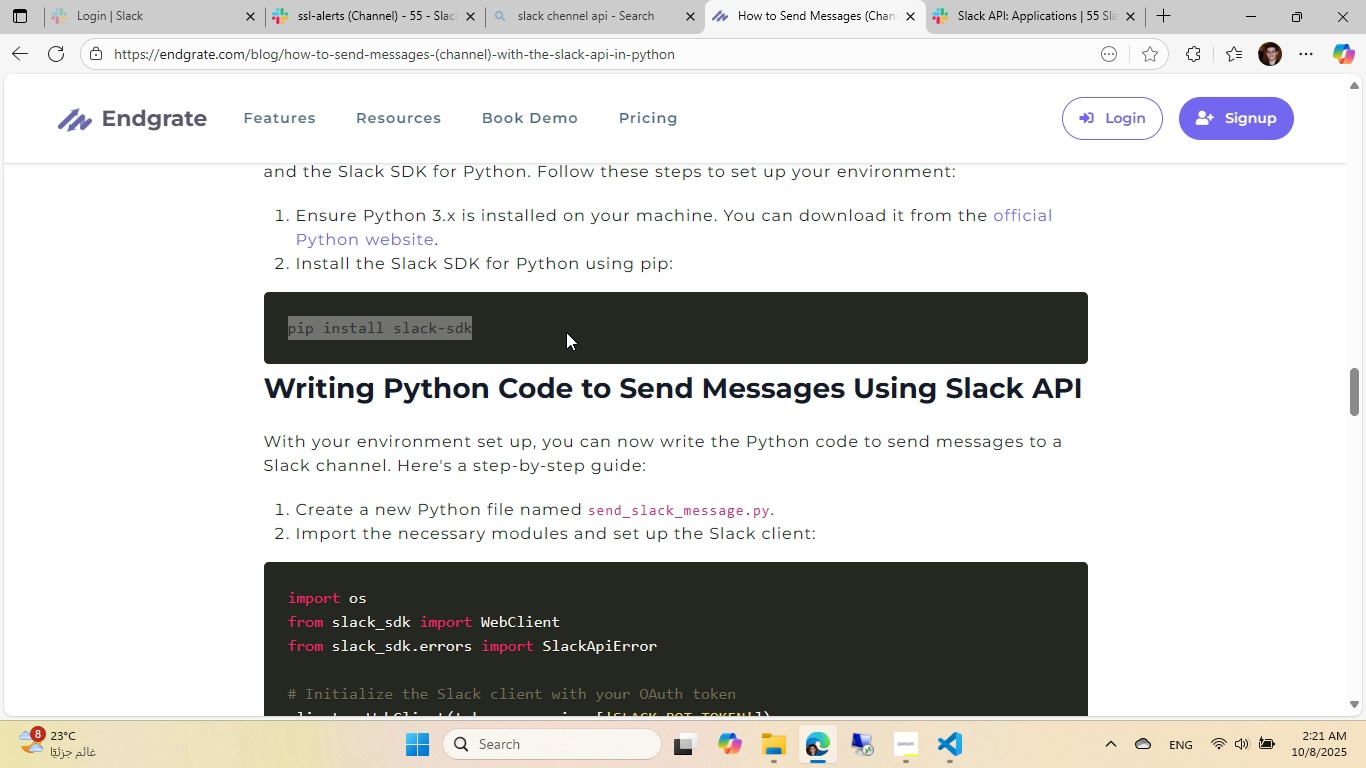 
key(Alt+Tab)
 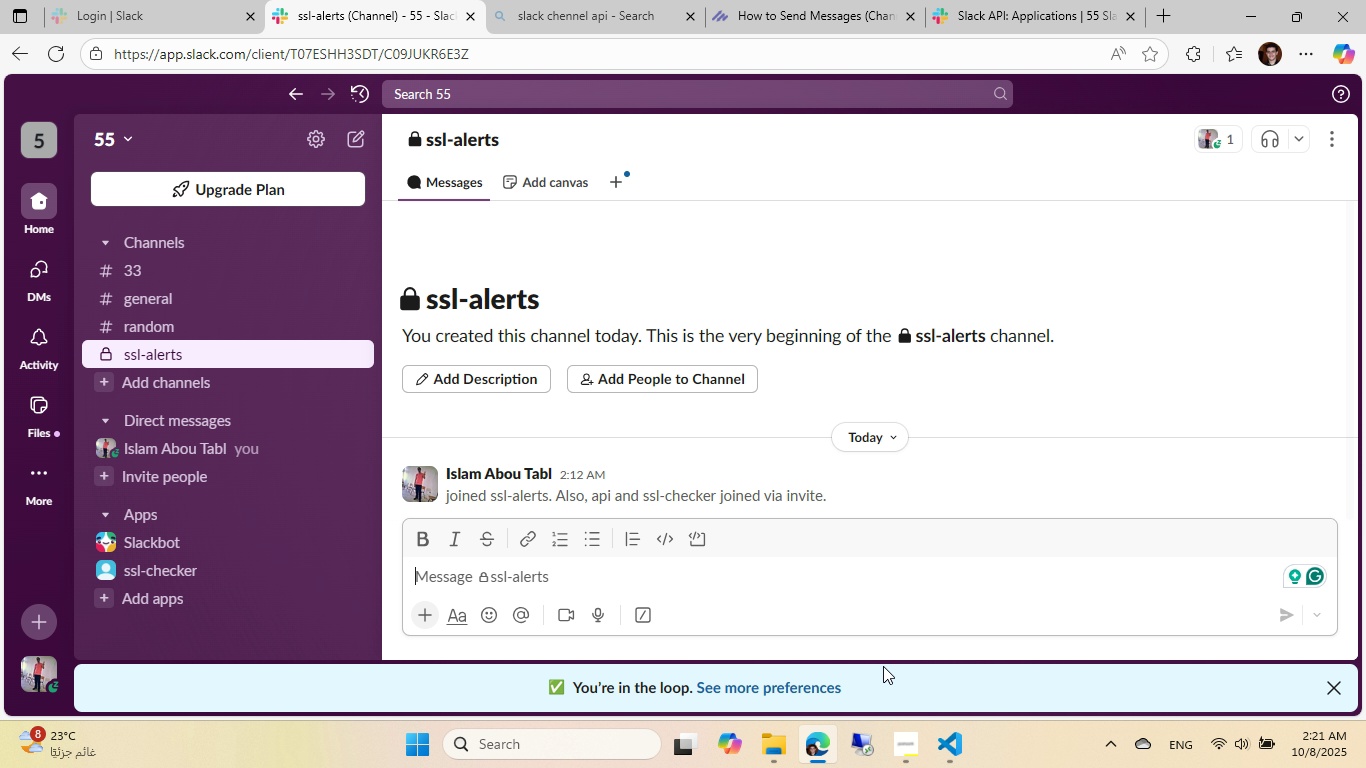 
left_click([956, 752])
 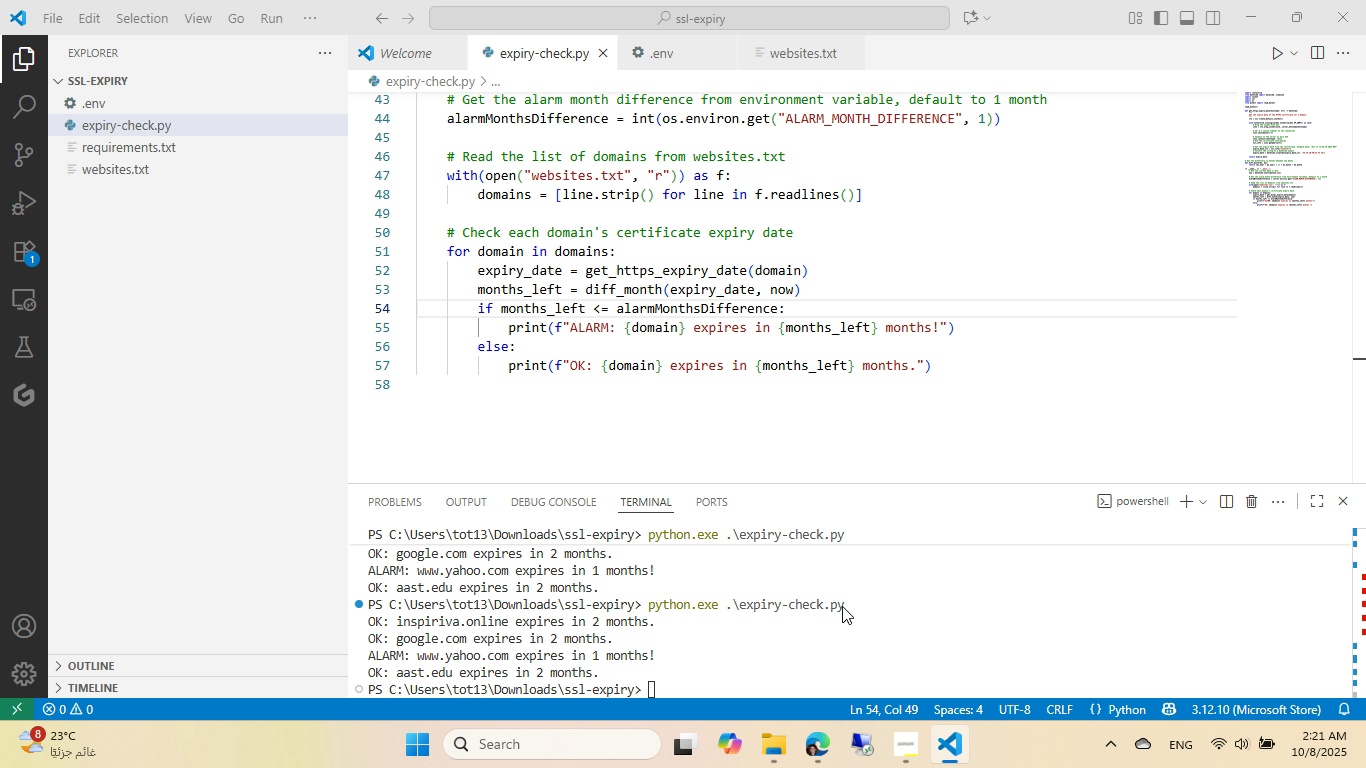 
left_click([842, 606])
 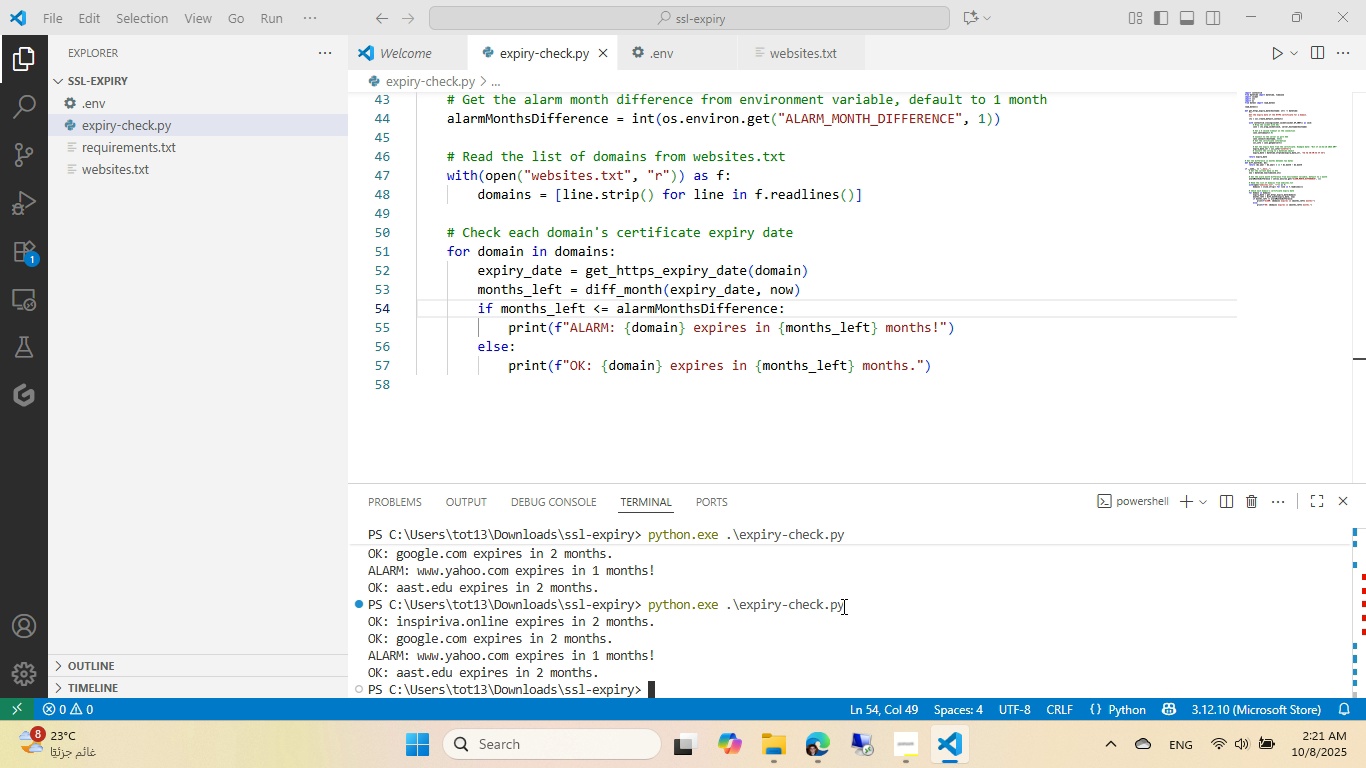 
type(python -m )
 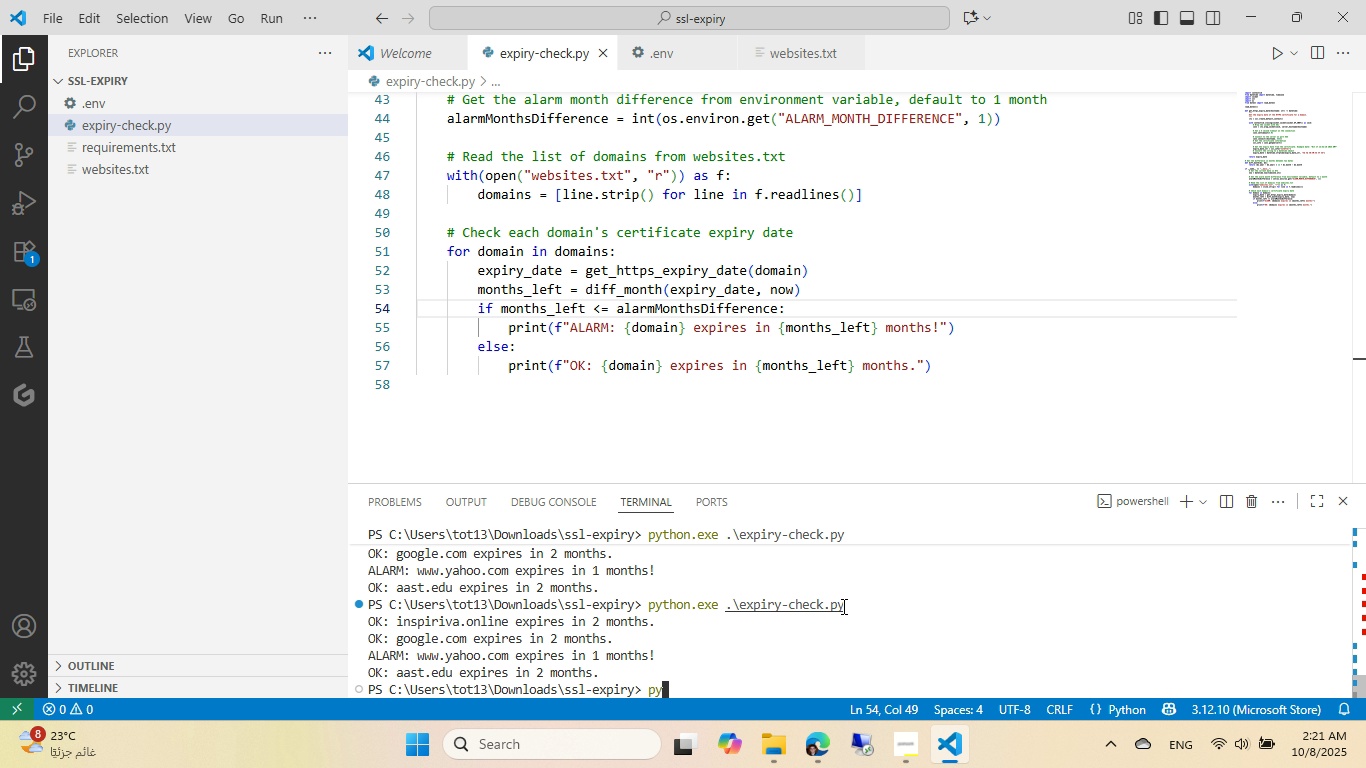 
key(Control+ControlLeft)
 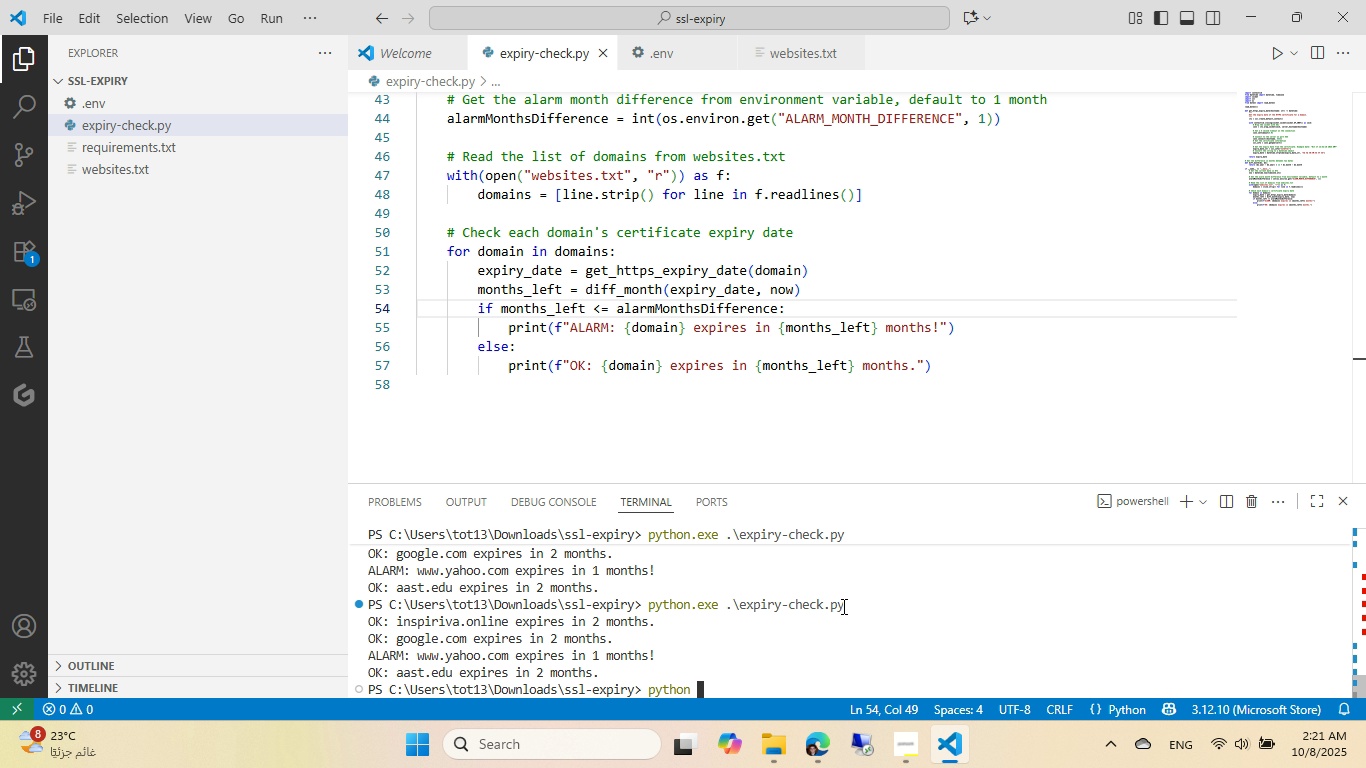 
key(Control+V)
 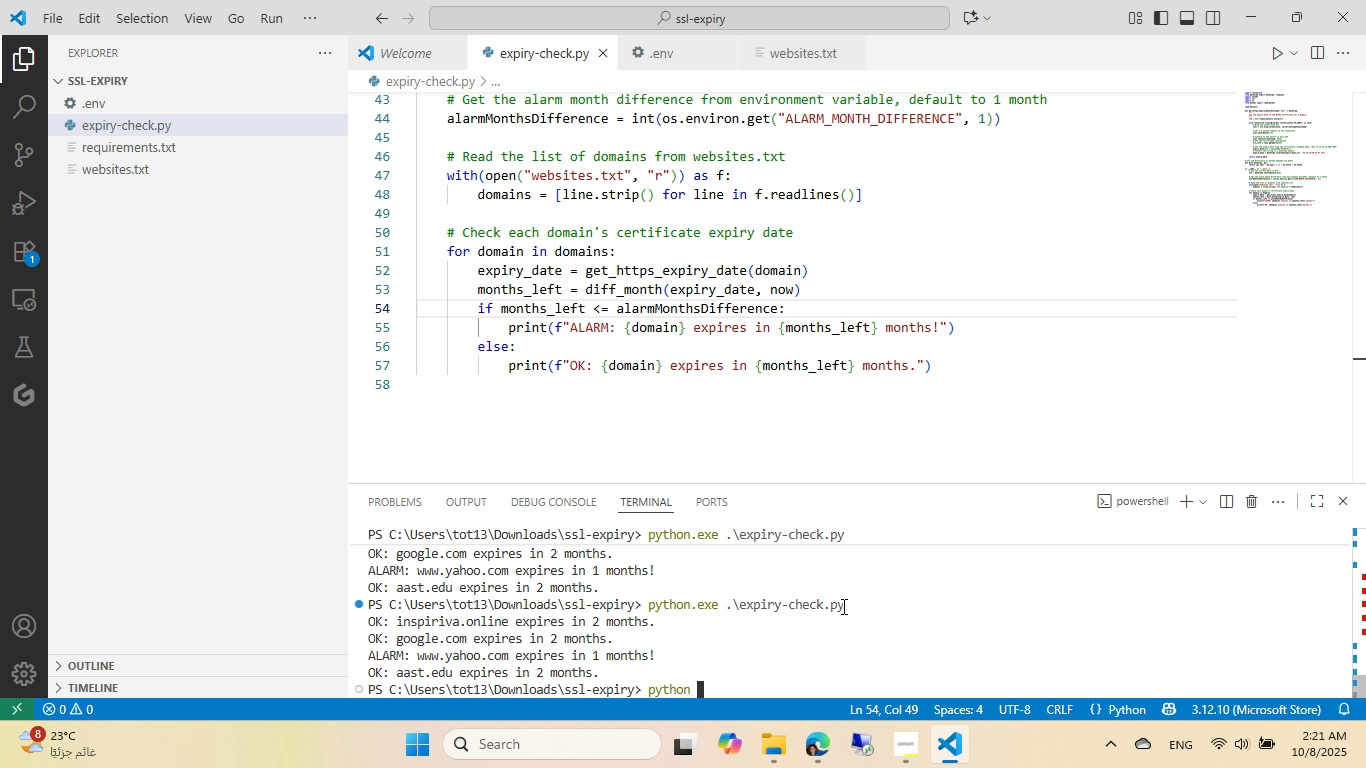 
key(Enter)
 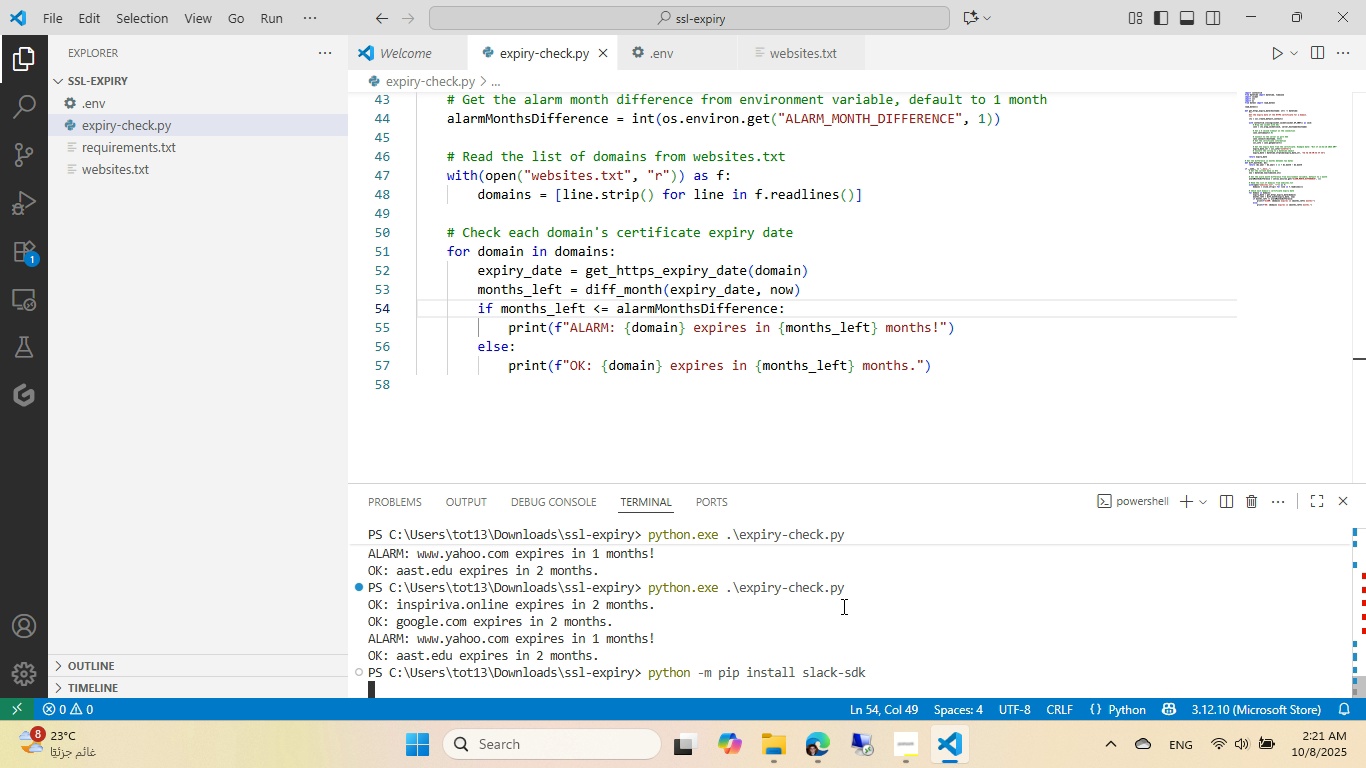 
wait(10.04)
 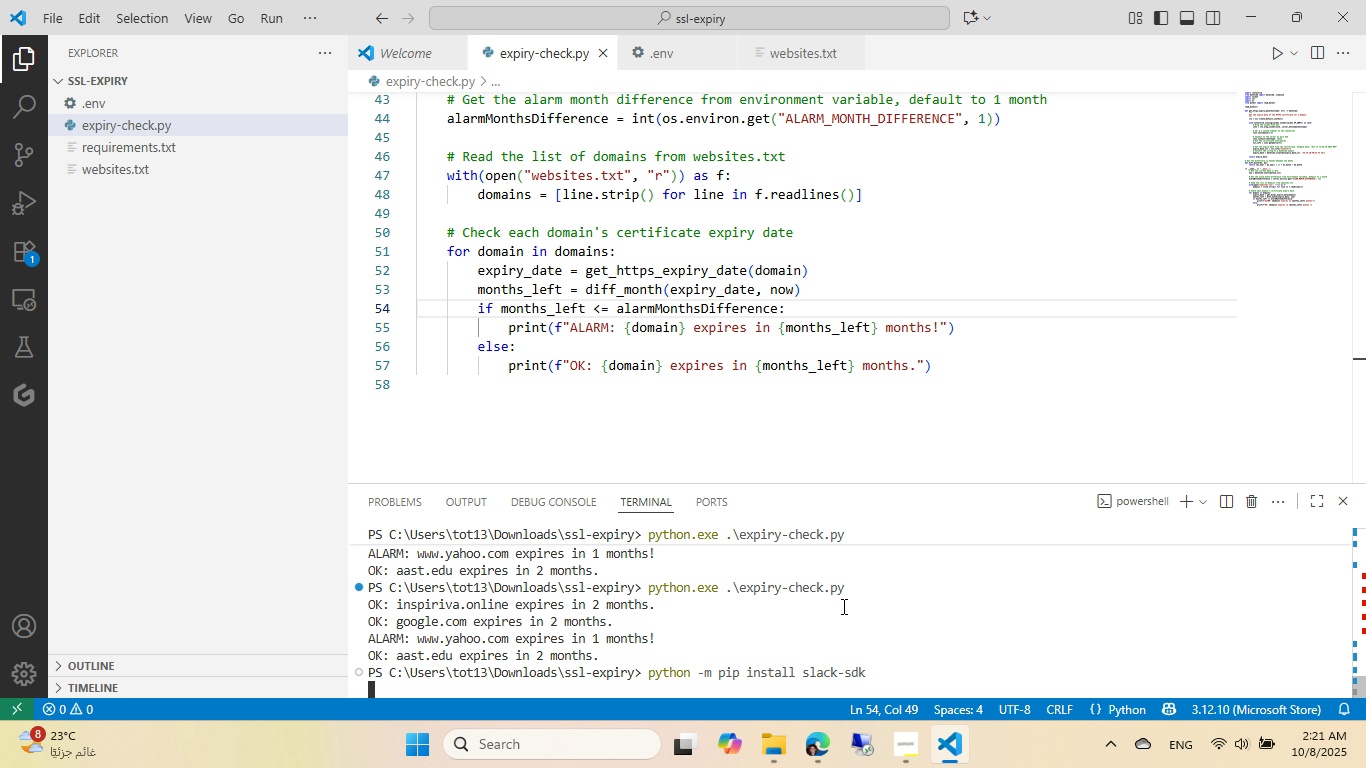 
left_click([842, 606])